 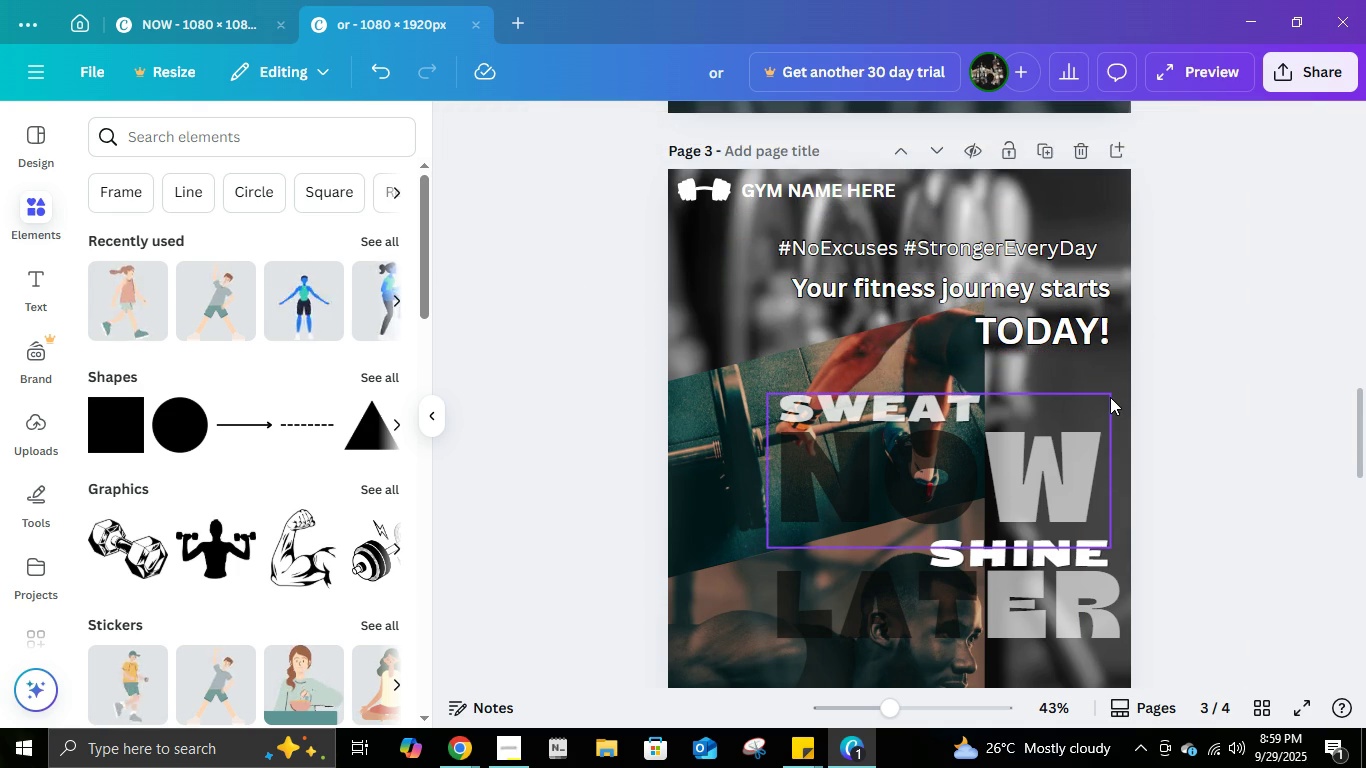 
scroll: coordinate [1106, 402], scroll_direction: down, amount: 2.0
 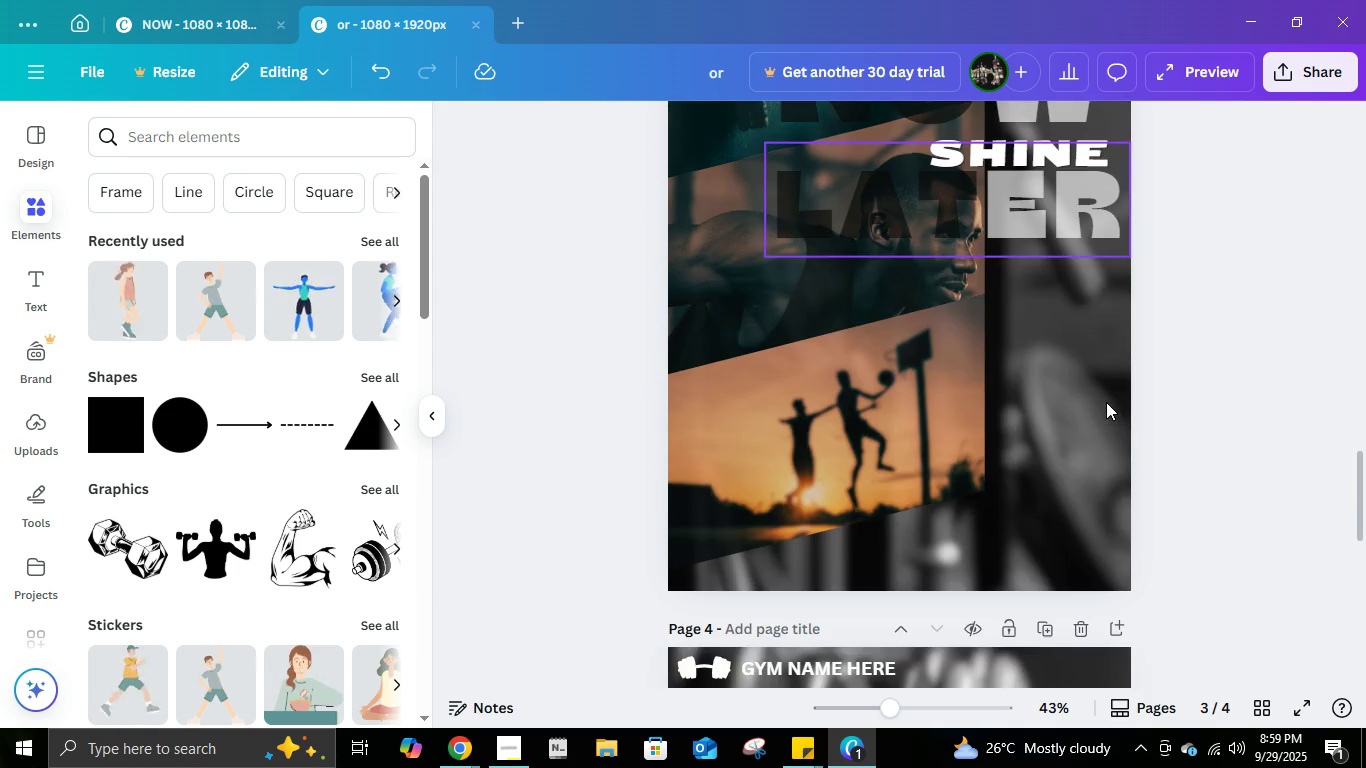 
scroll: coordinate [1106, 406], scroll_direction: up, amount: 4.0
 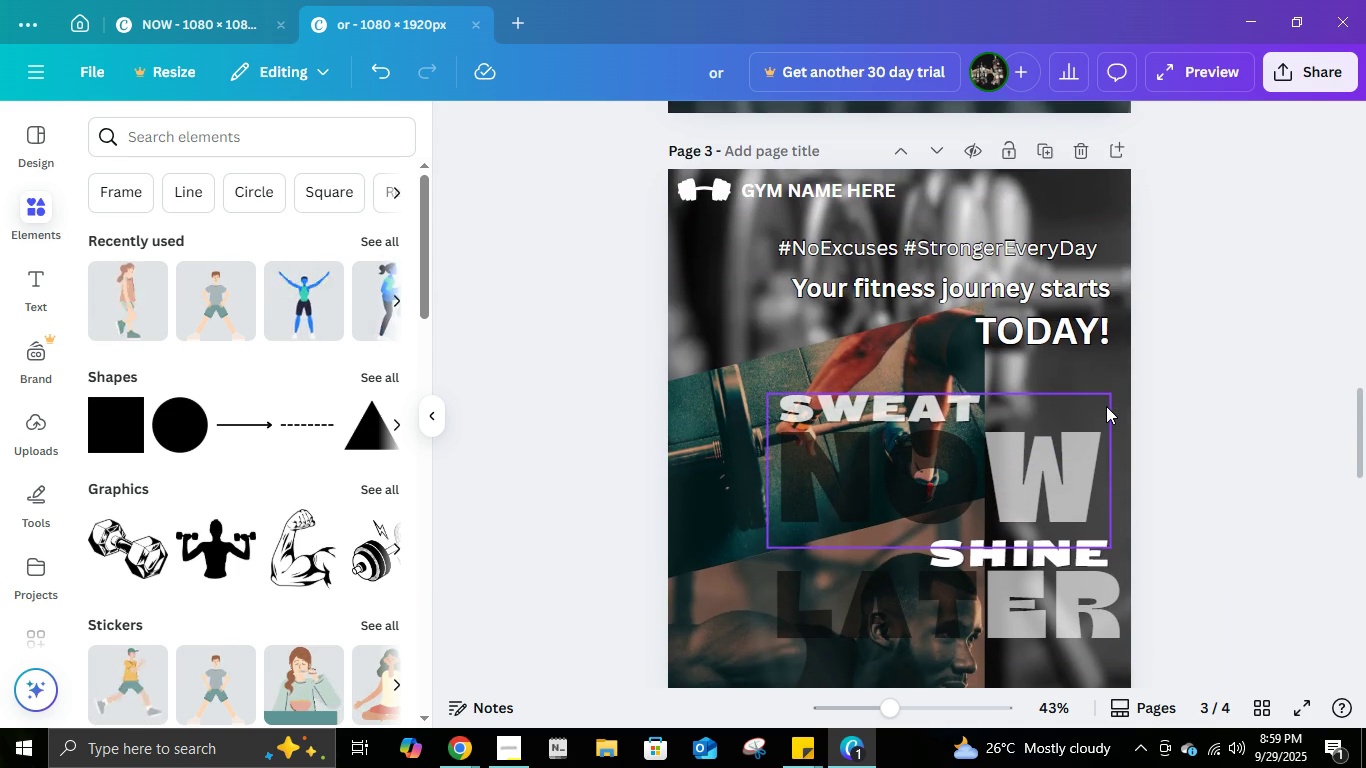 
scroll: coordinate [1106, 406], scroll_direction: down, amount: 1.0
 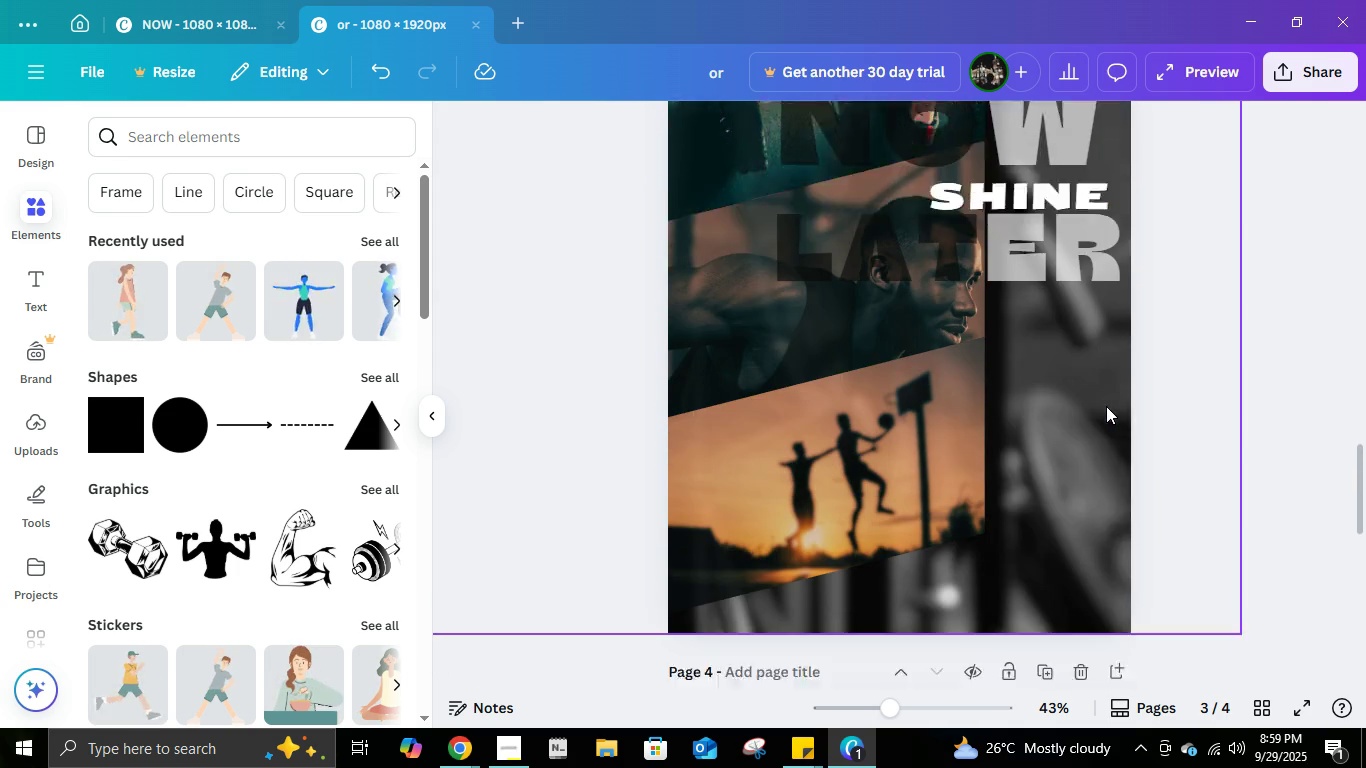 
scroll: coordinate [1106, 406], scroll_direction: up, amount: 2.0
 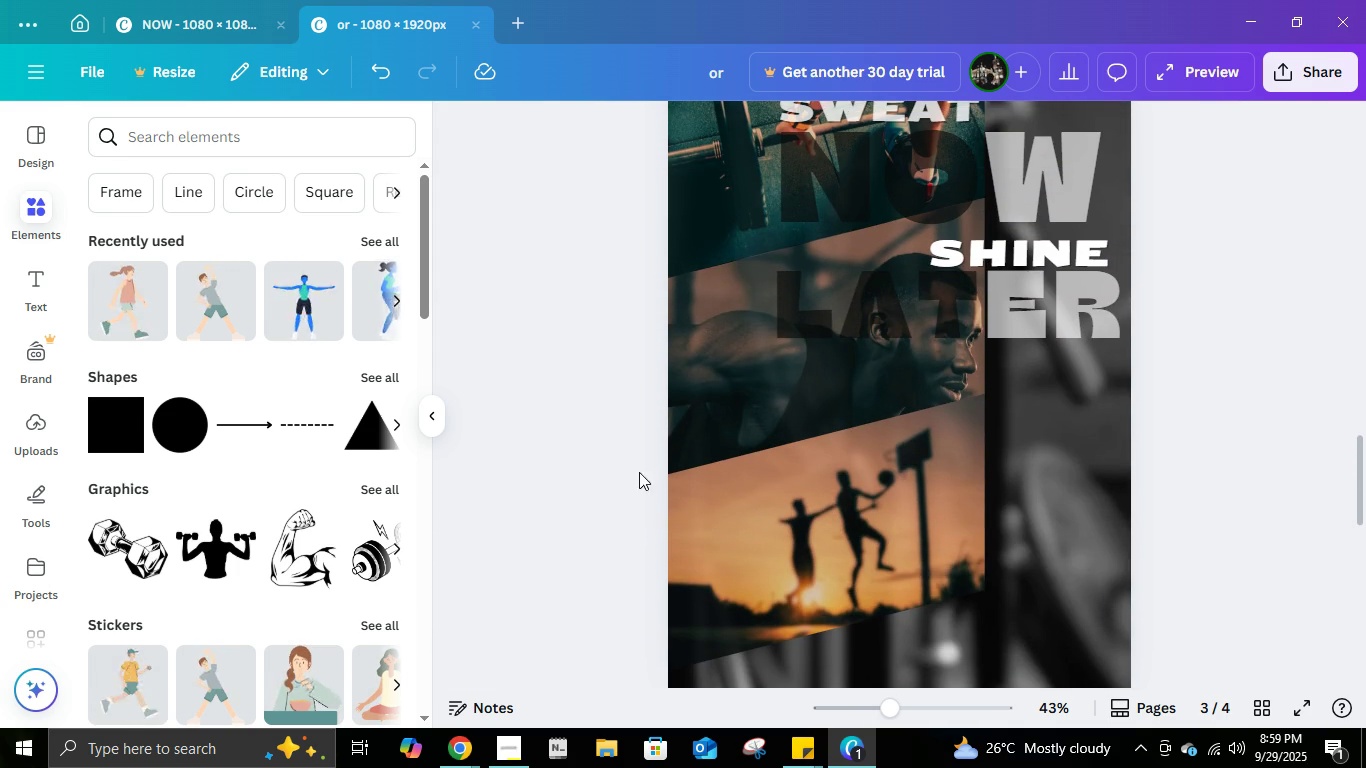 
scroll: coordinate [833, 477], scroll_direction: down, amount: 2.0
 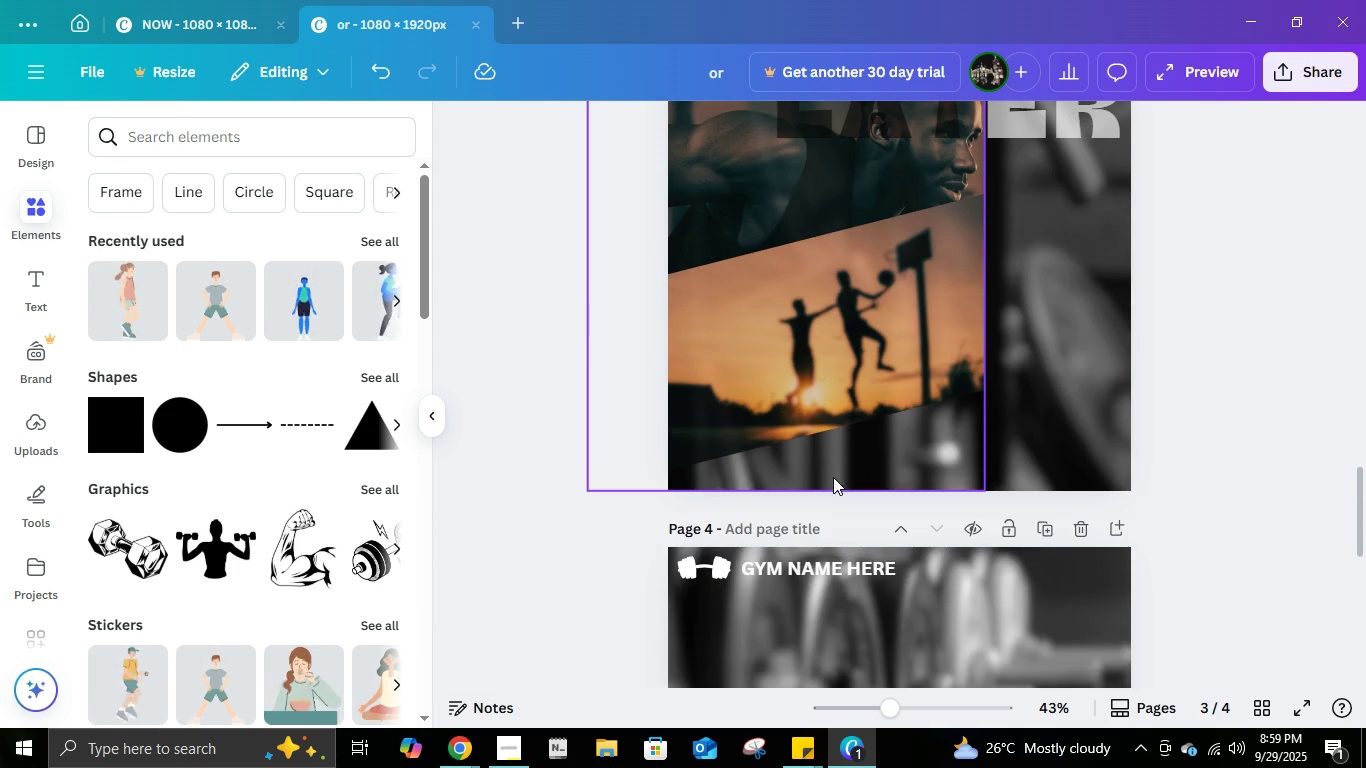 
scroll: coordinate [833, 477], scroll_direction: up, amount: 2.0
 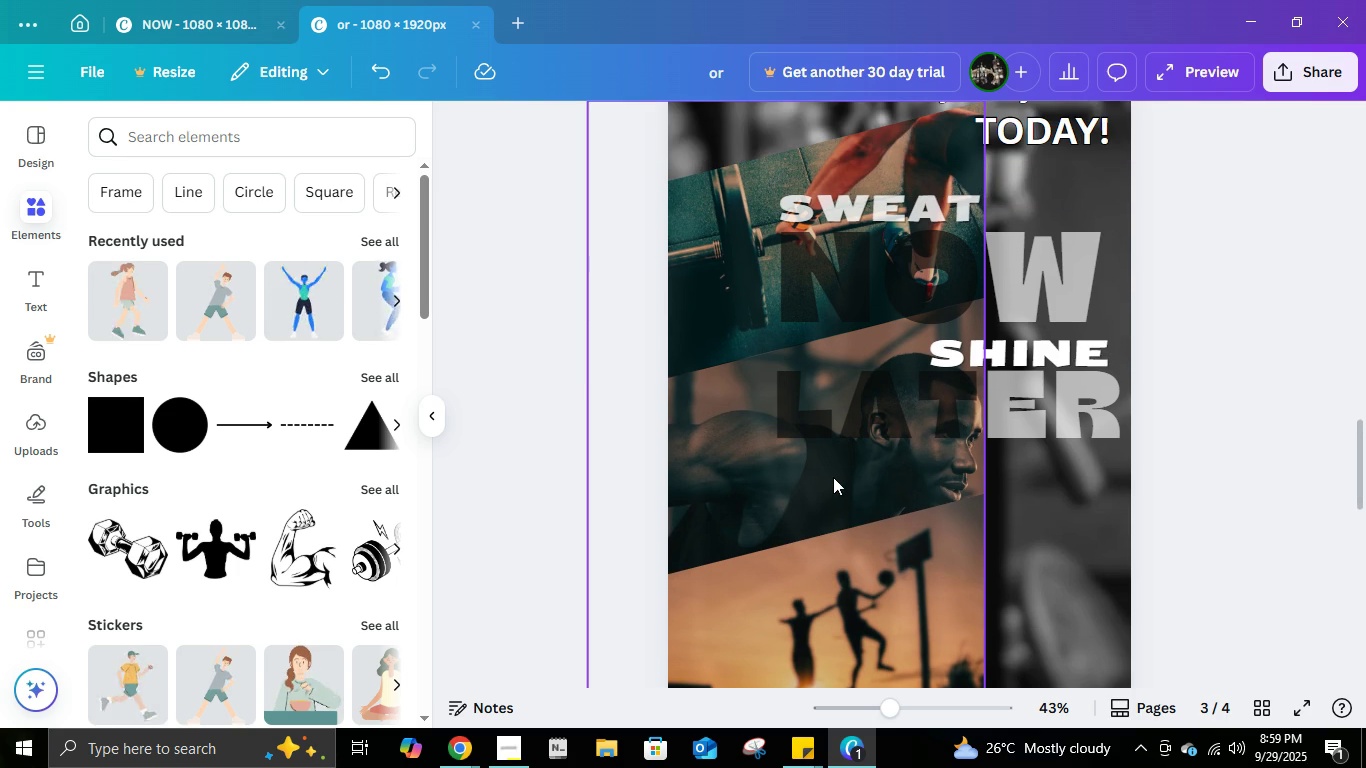 
scroll: coordinate [833, 477], scroll_direction: down, amount: 3.0
 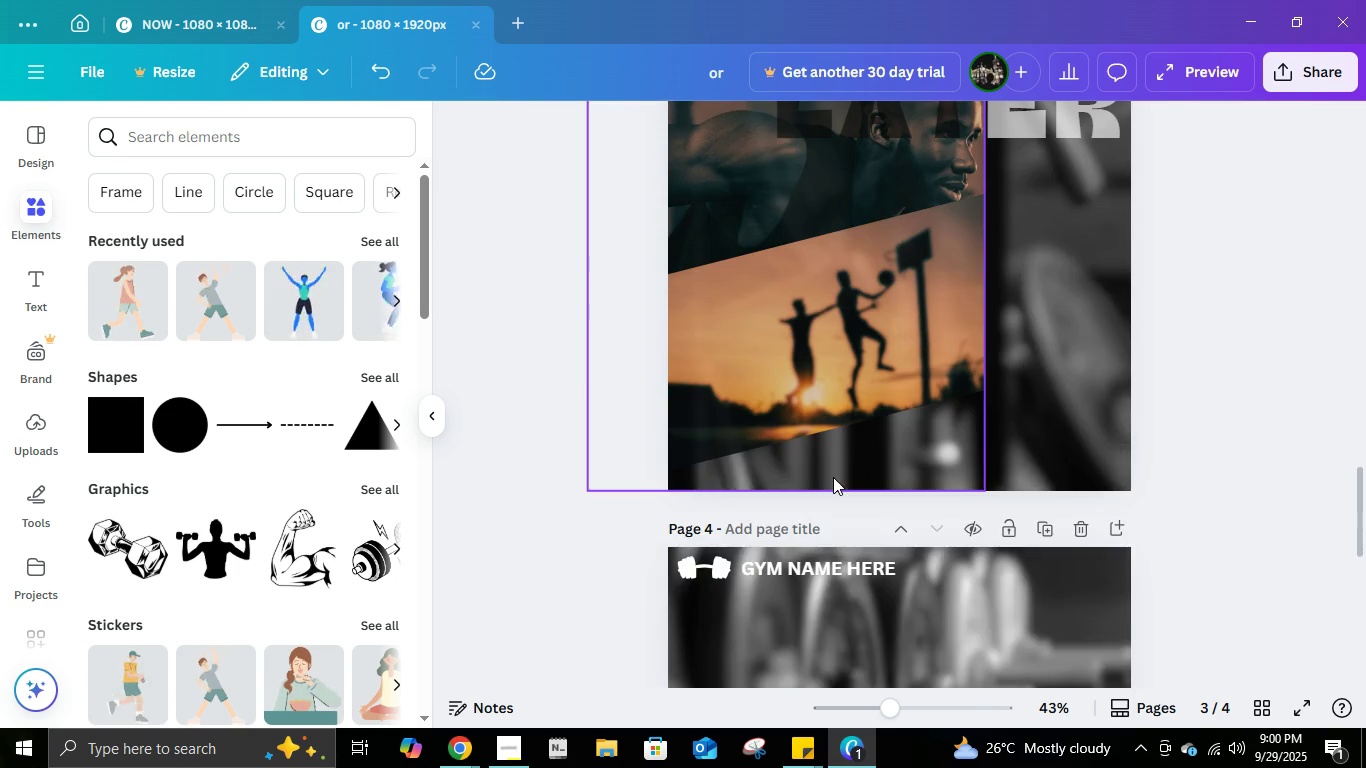 
scroll: coordinate [833, 477], scroll_direction: up, amount: 3.0
 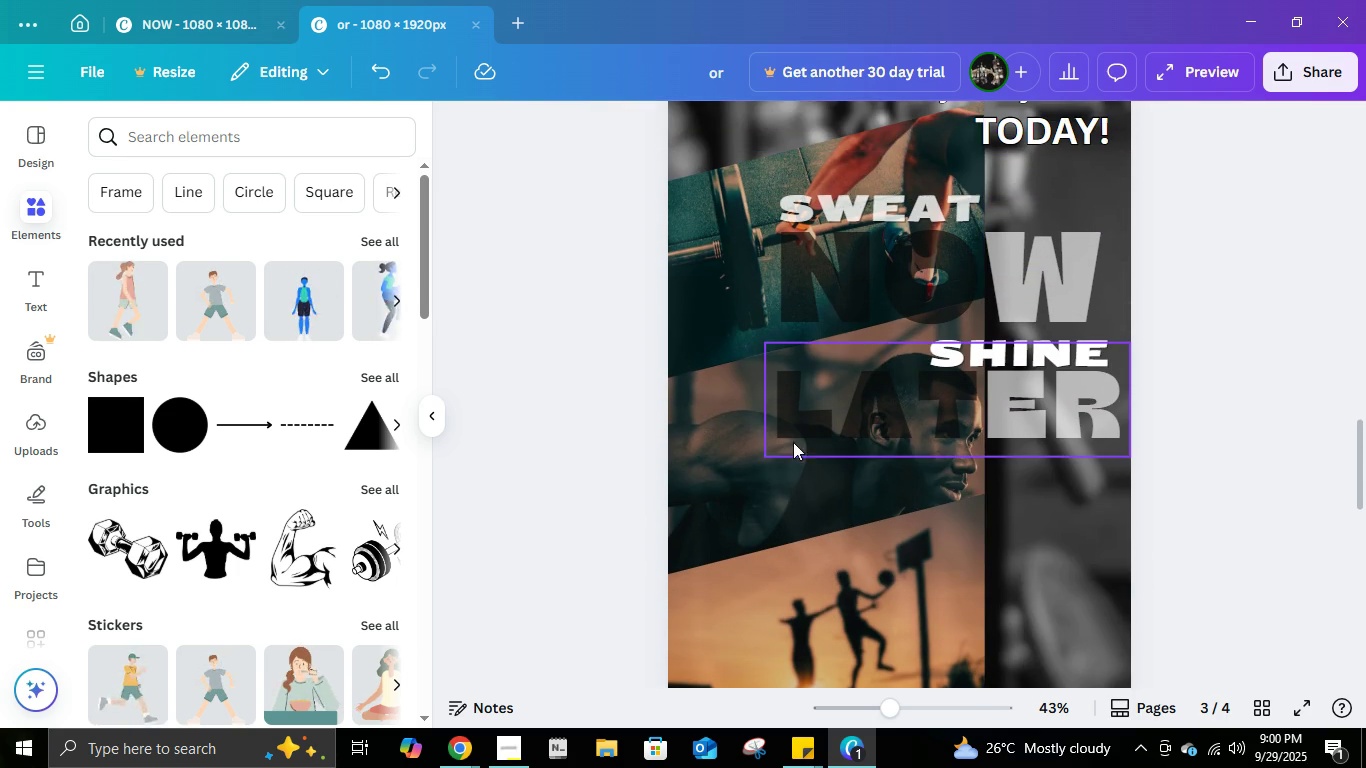 
scroll: coordinate [800, 453], scroll_direction: down, amount: 2.0
 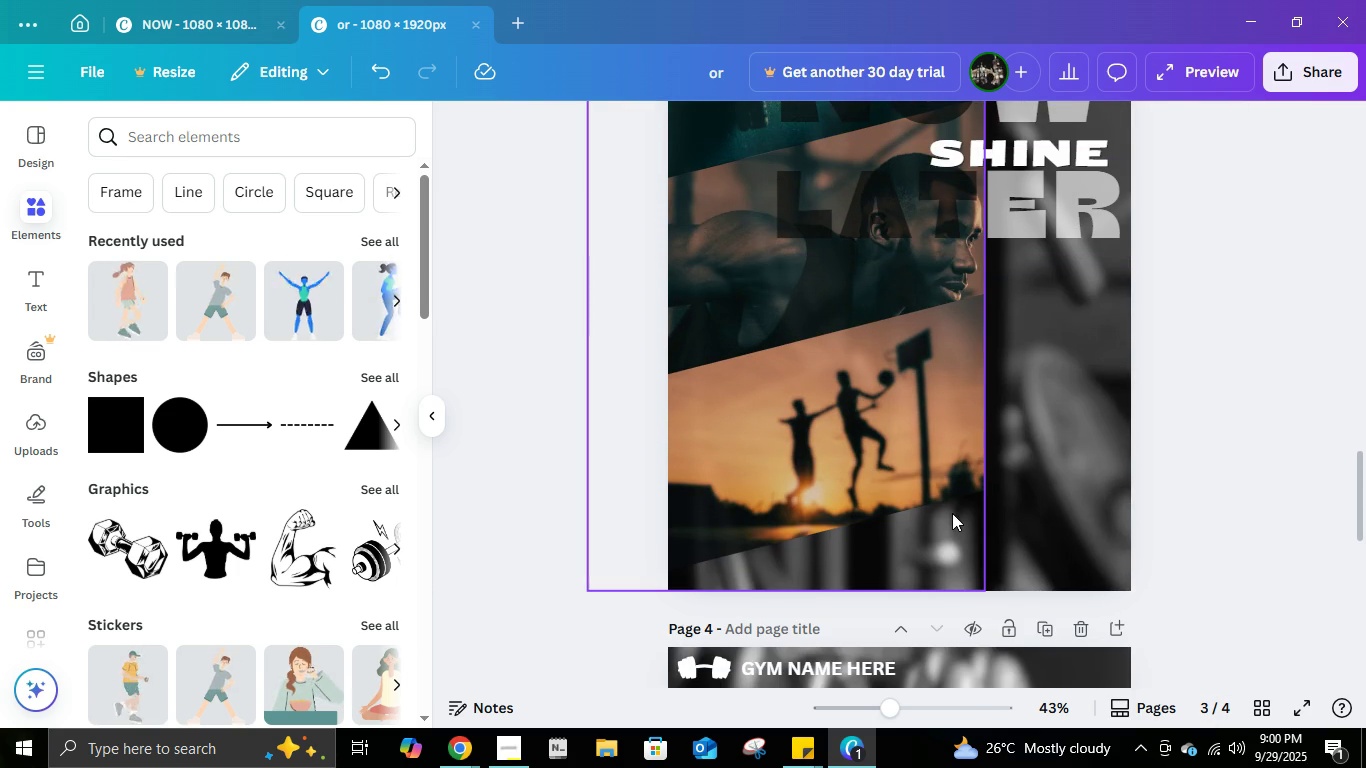 
scroll: coordinate [941, 494], scroll_direction: up, amount: 4.0
 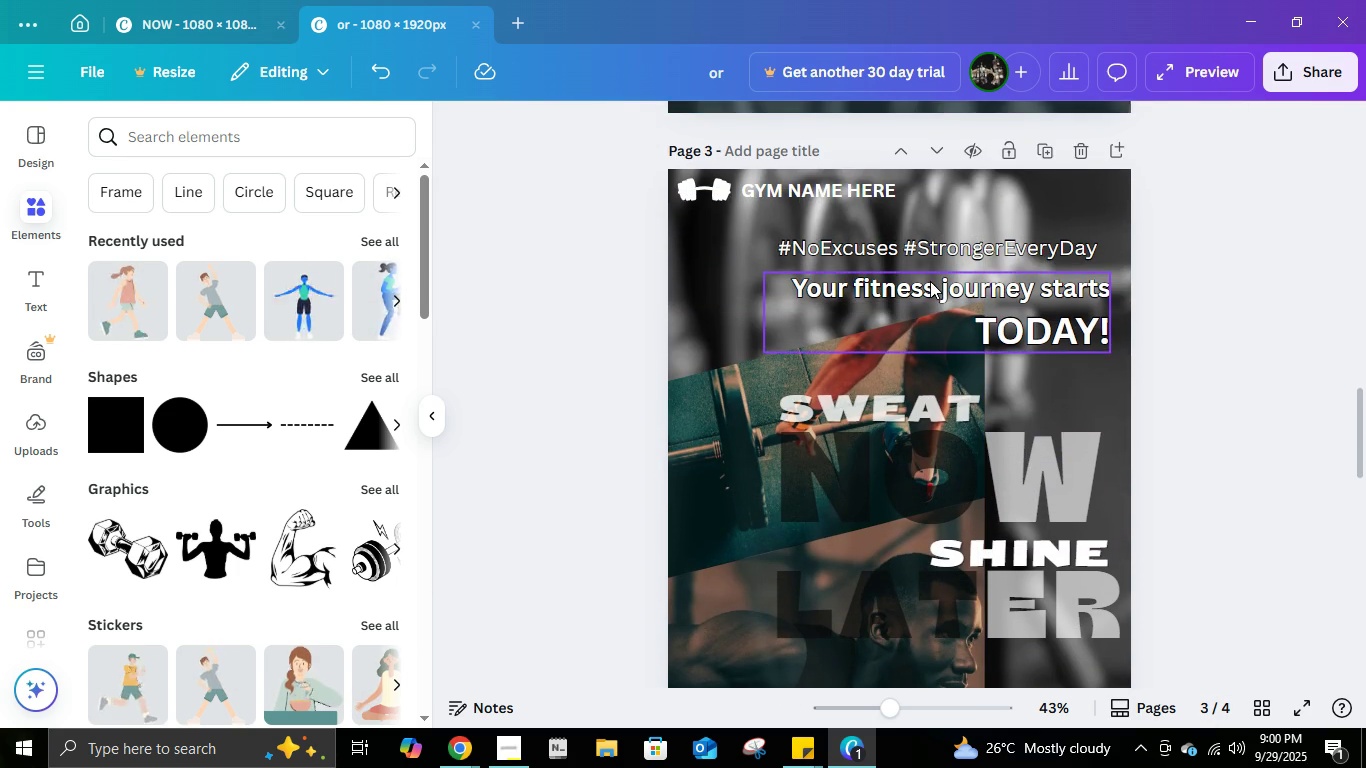 
left_click([930, 281])
 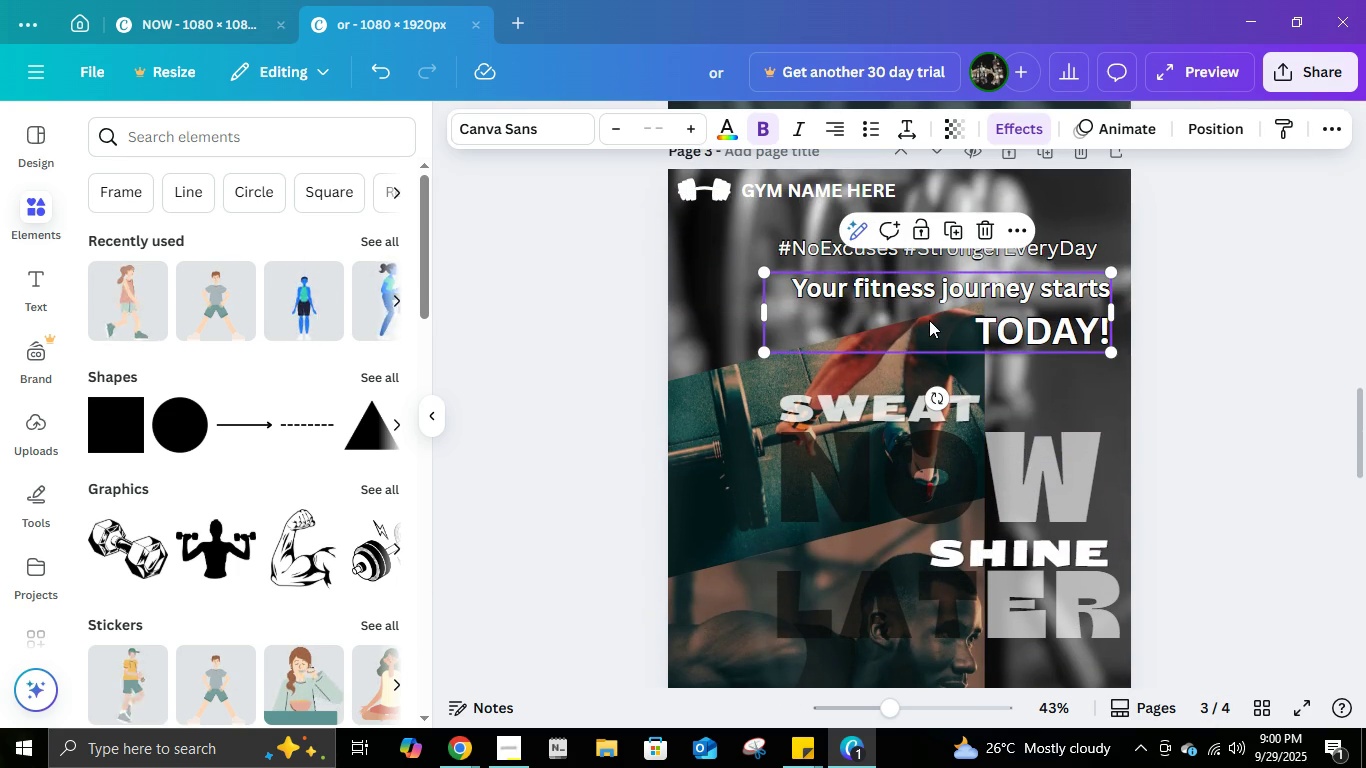 
key(Control+ControlLeft)
 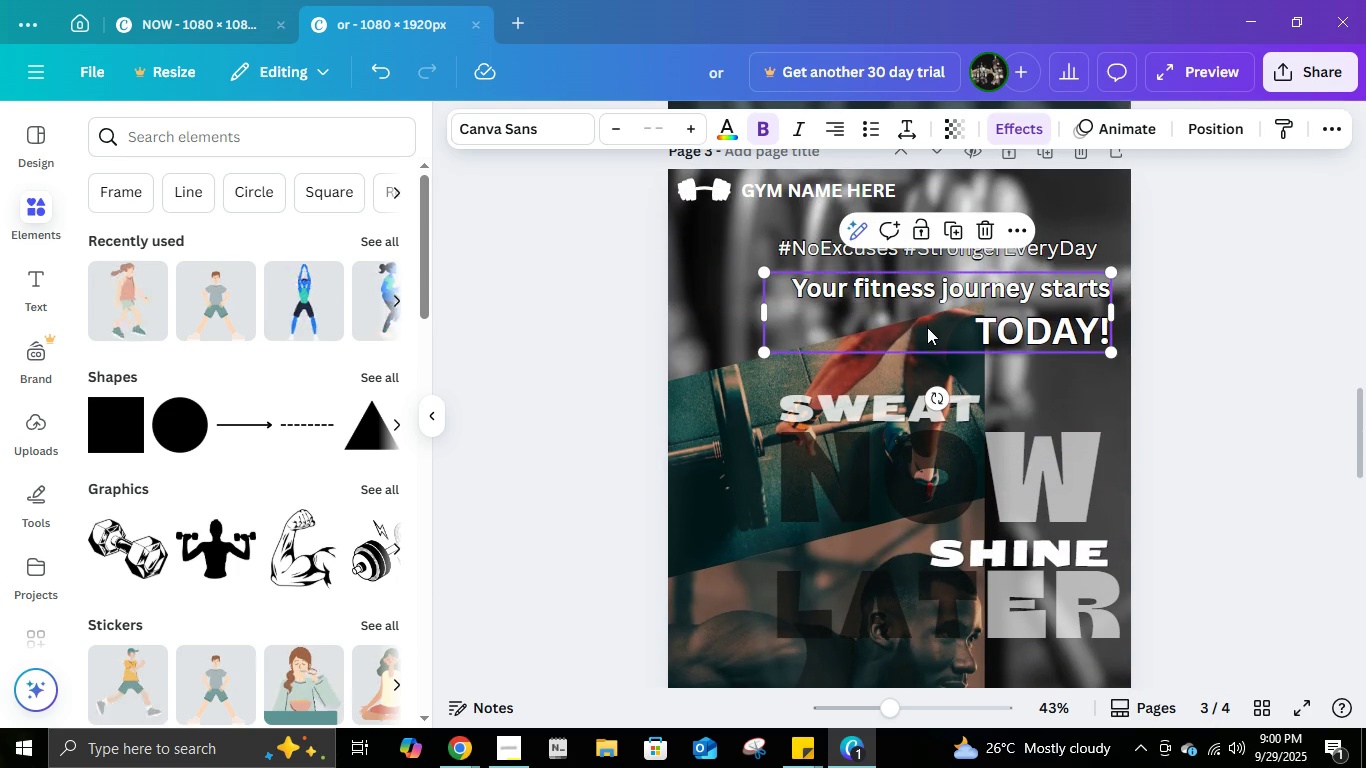 
key(Control+D)
 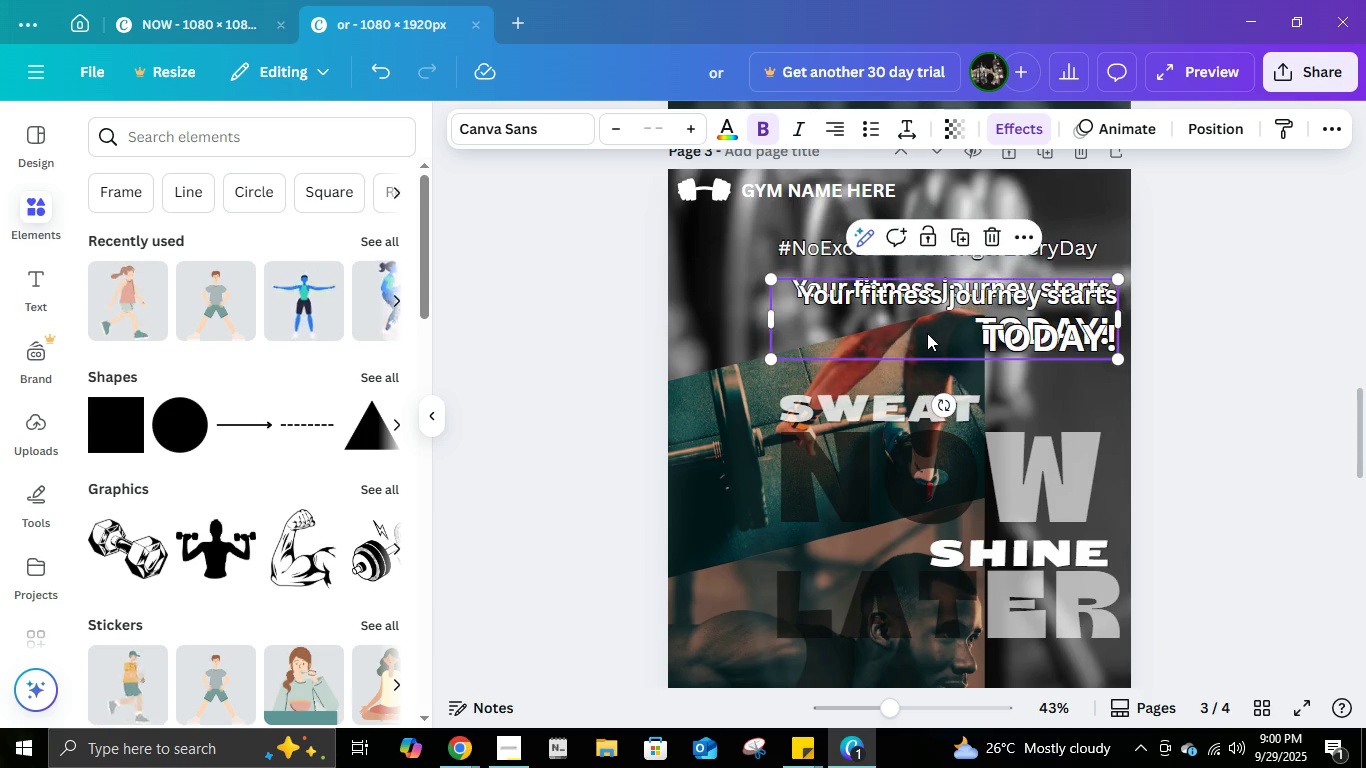 
left_click([927, 333])